 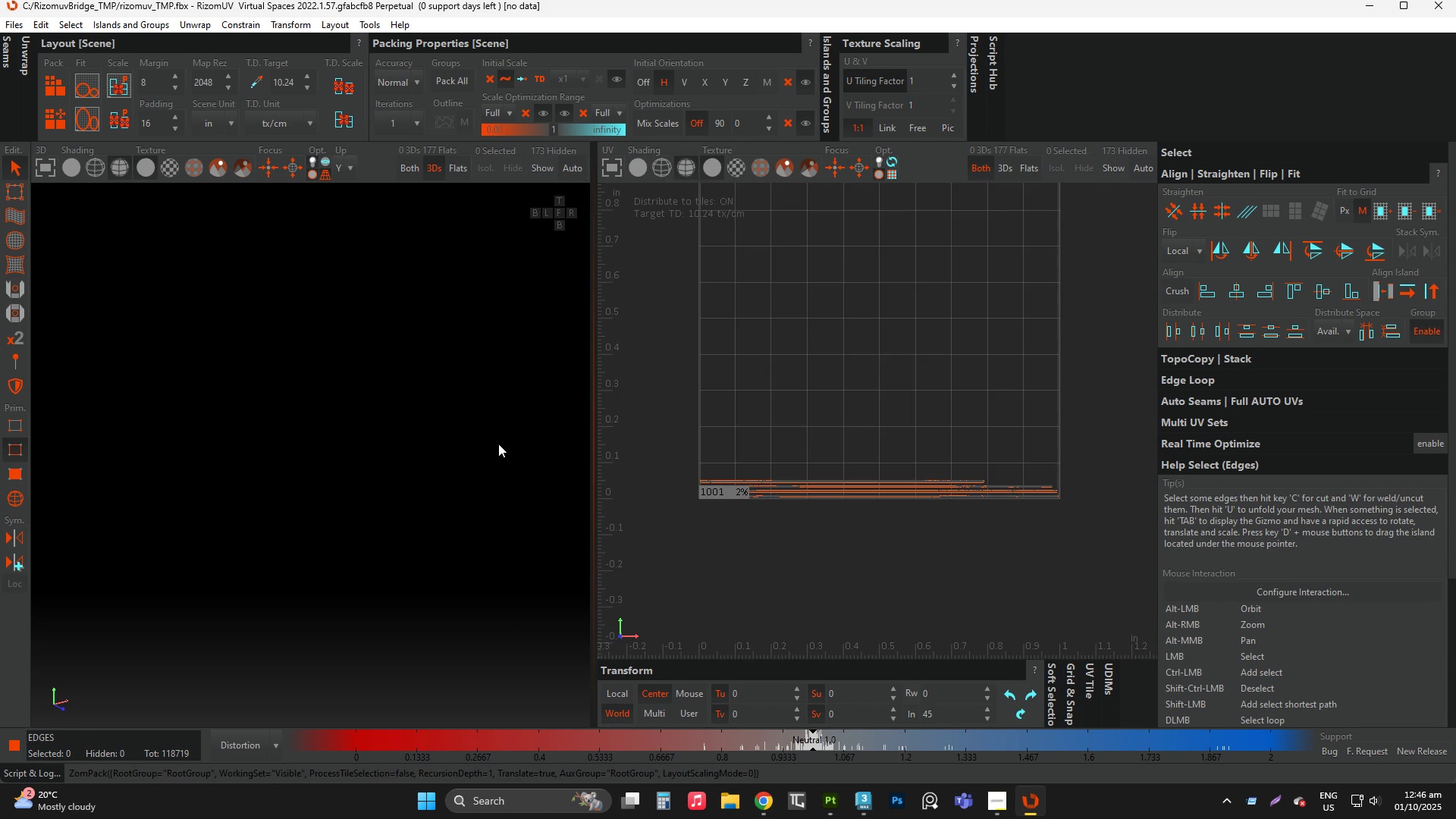 
left_click([498, 444])
 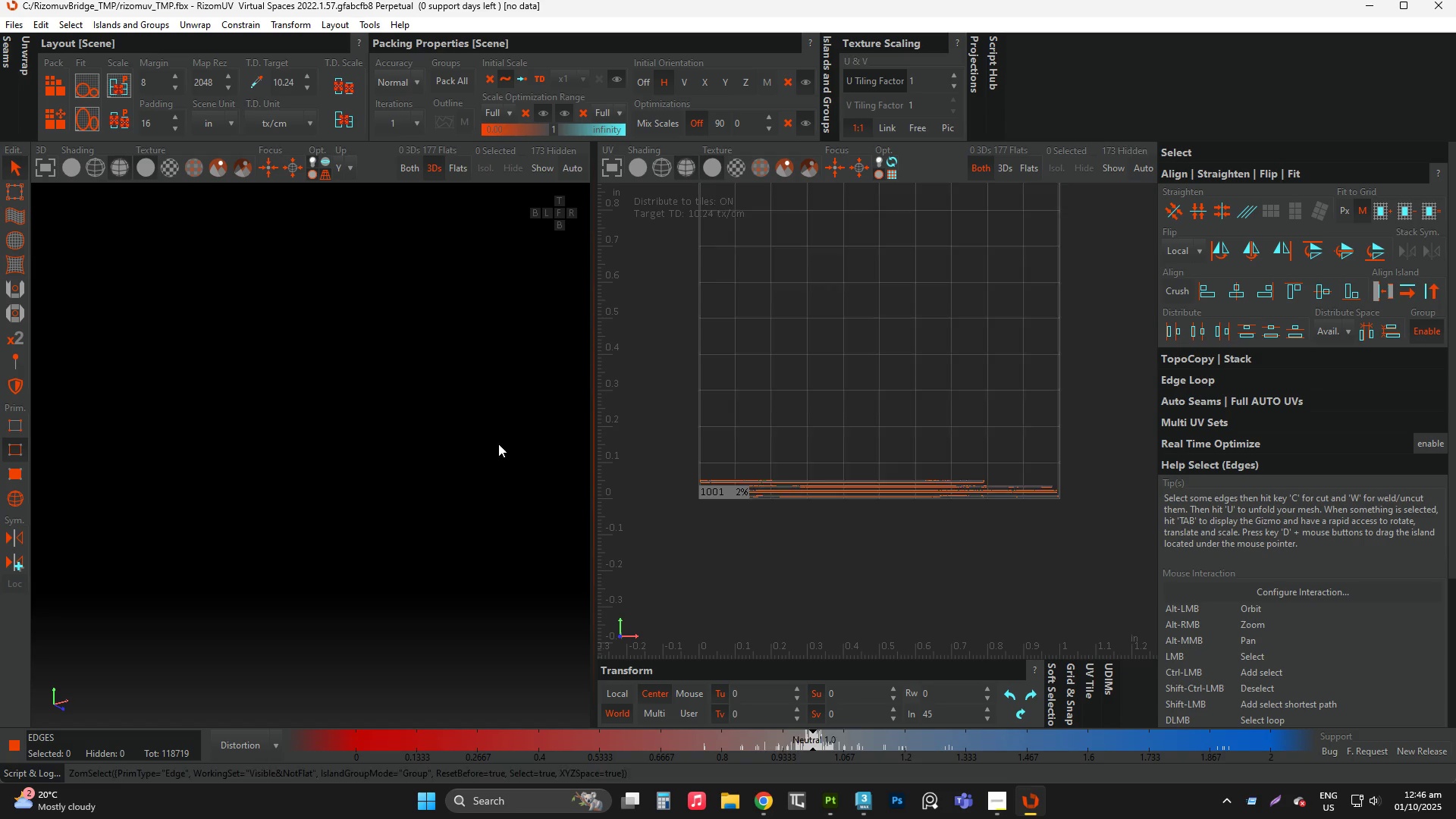 
type(yf)
 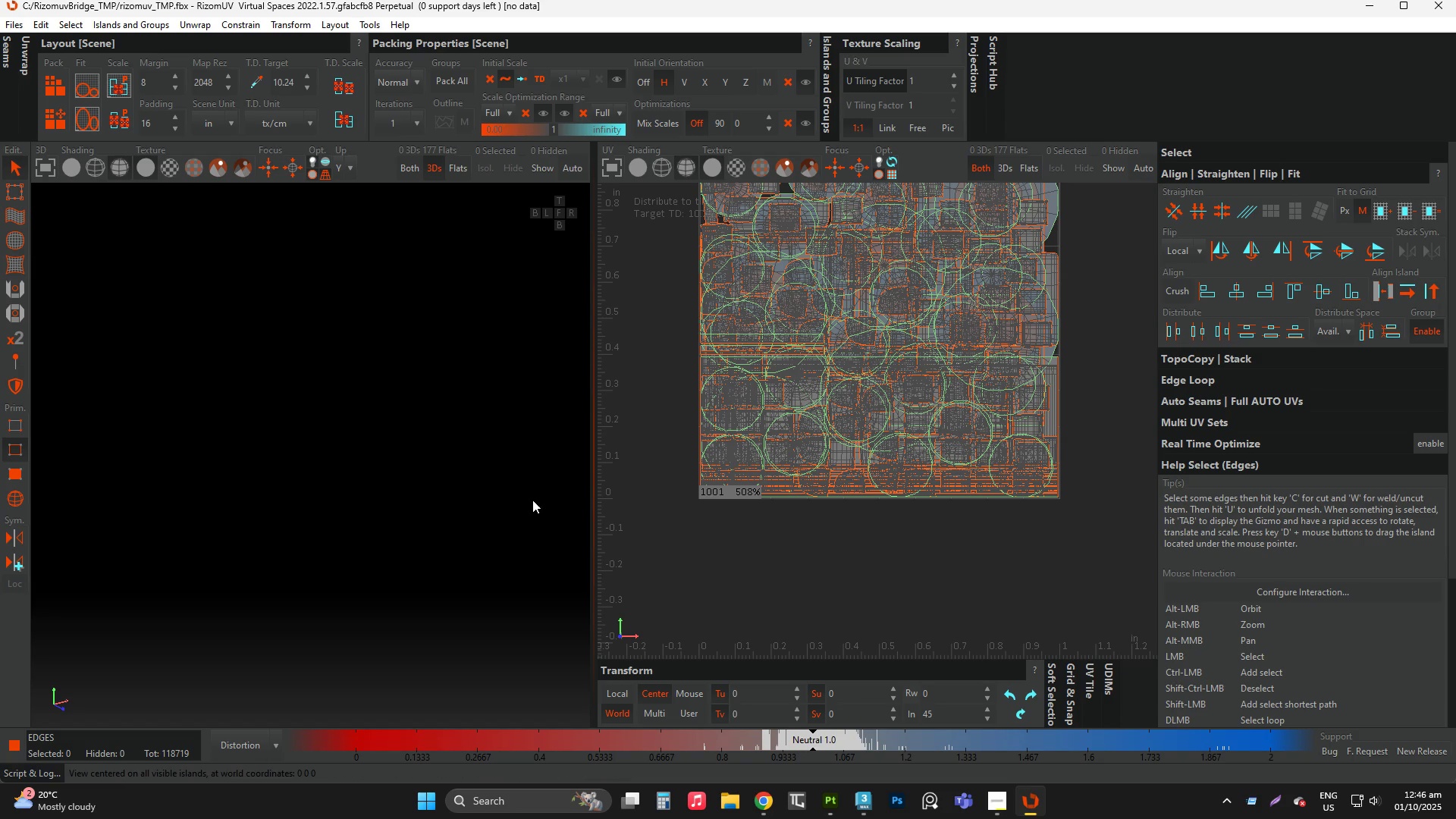 
scroll: coordinate [538, 509], scroll_direction: down, amount: 4.0
 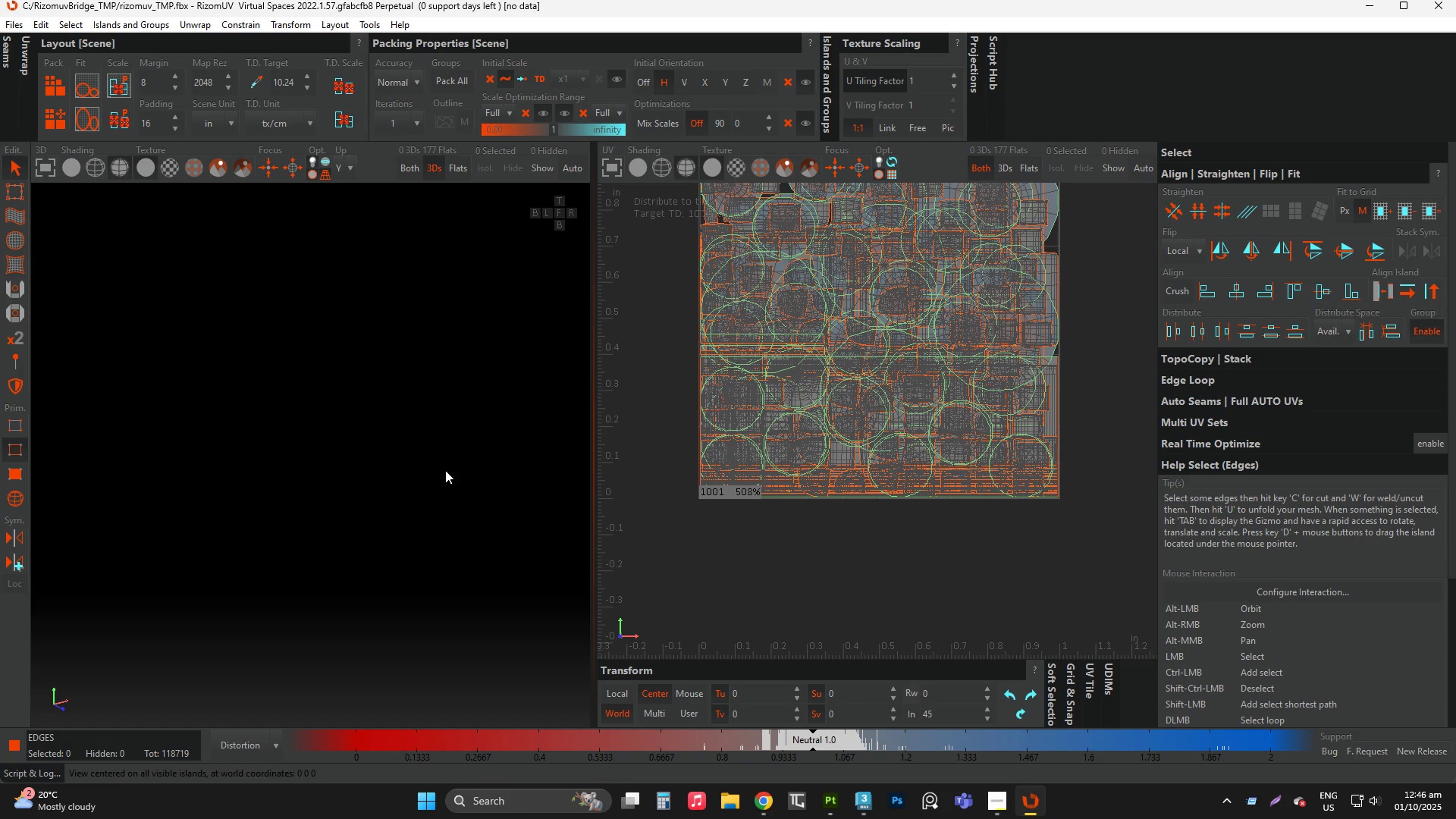 
left_click([445, 470])
 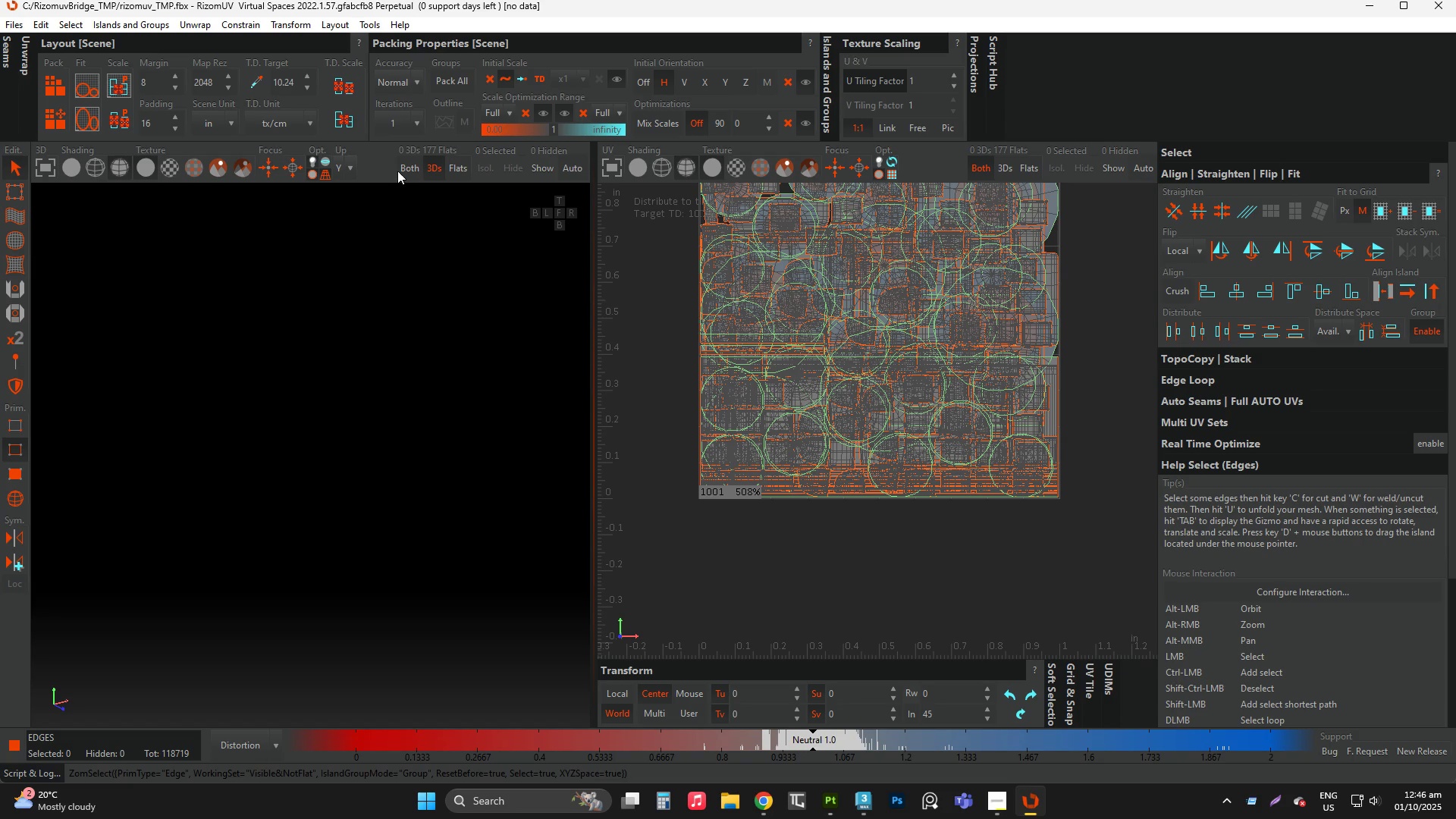 
double_click([405, 166])
 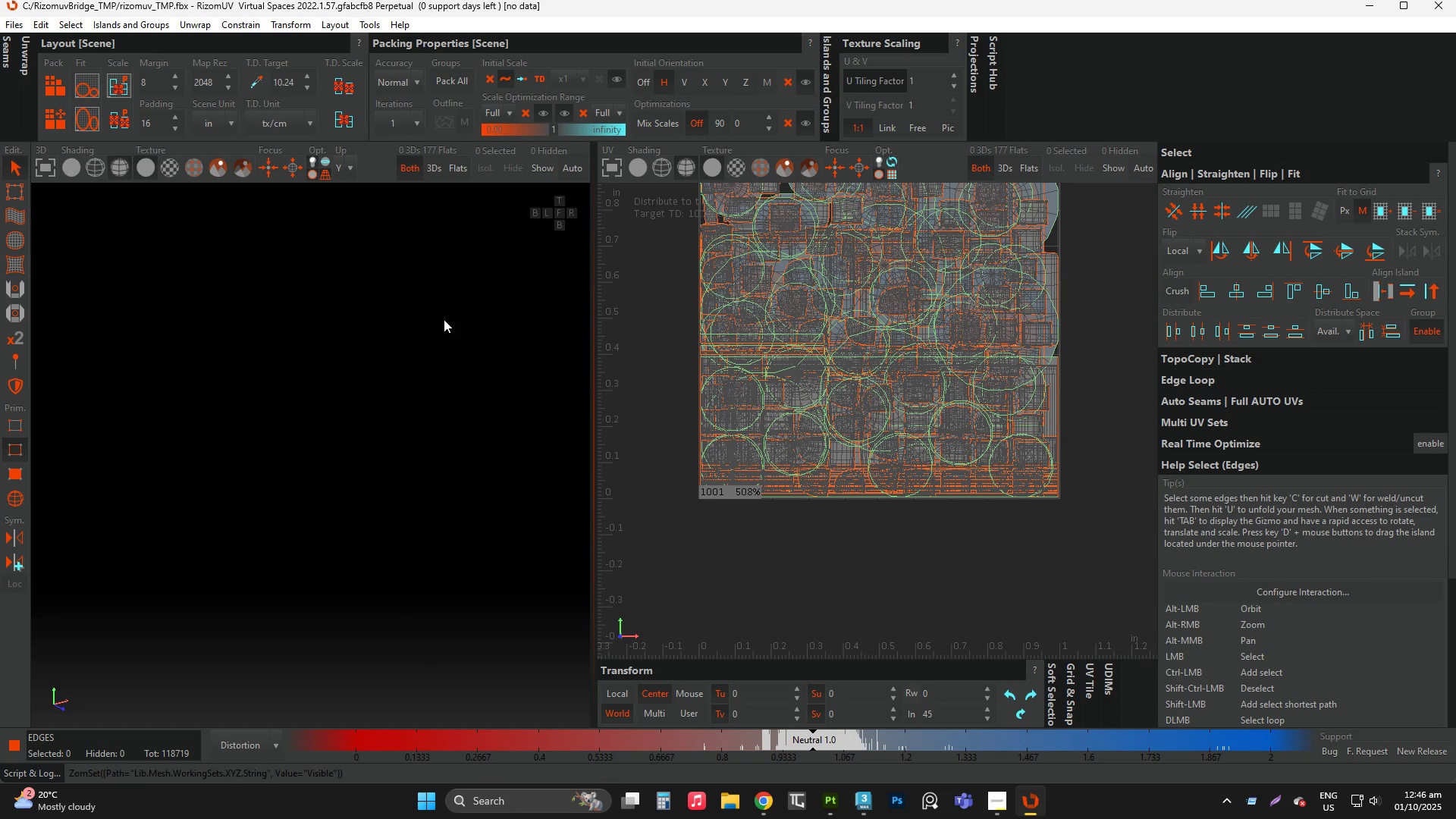 
triple_click([444, 319])
 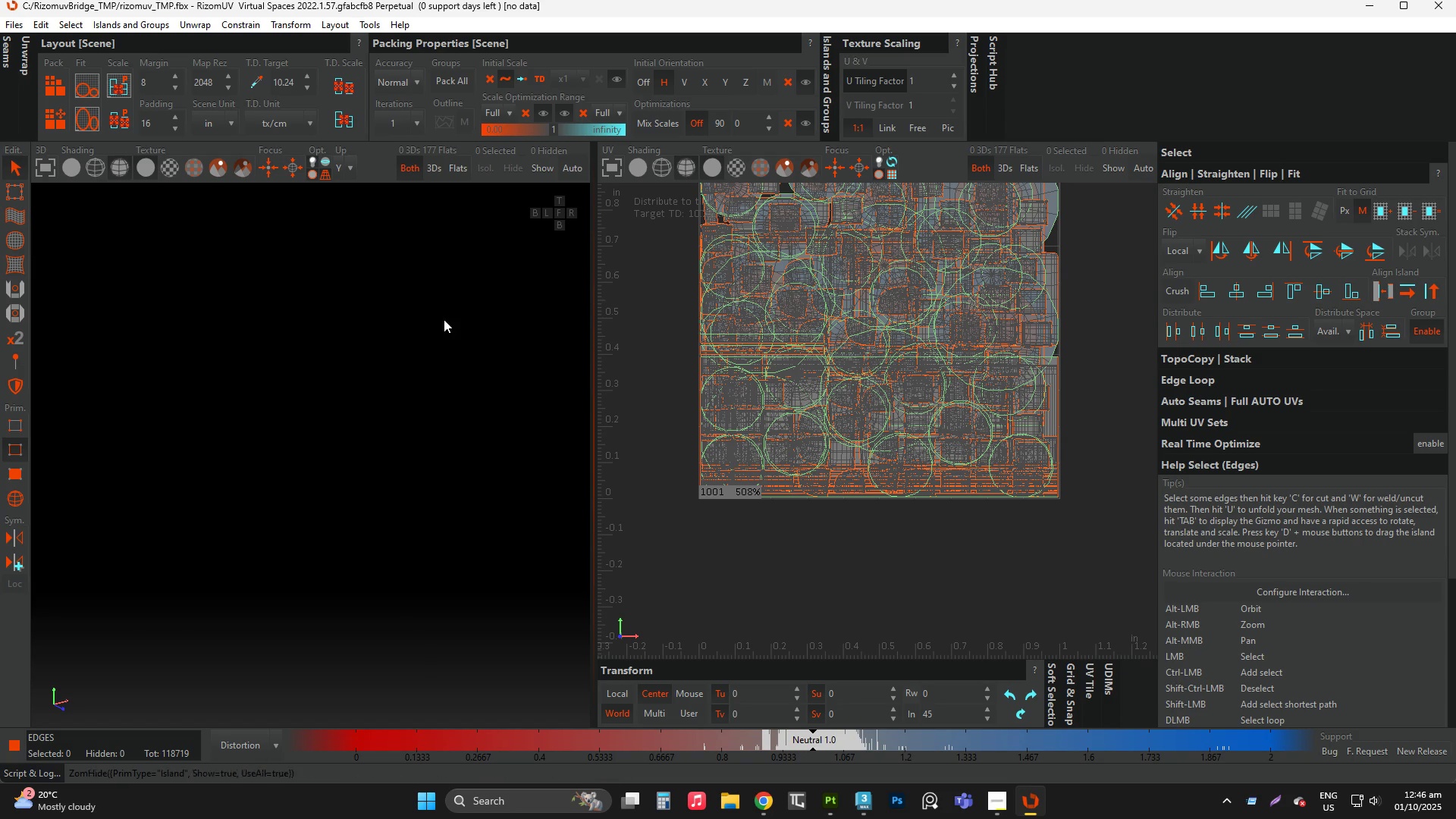 
type(yf)
 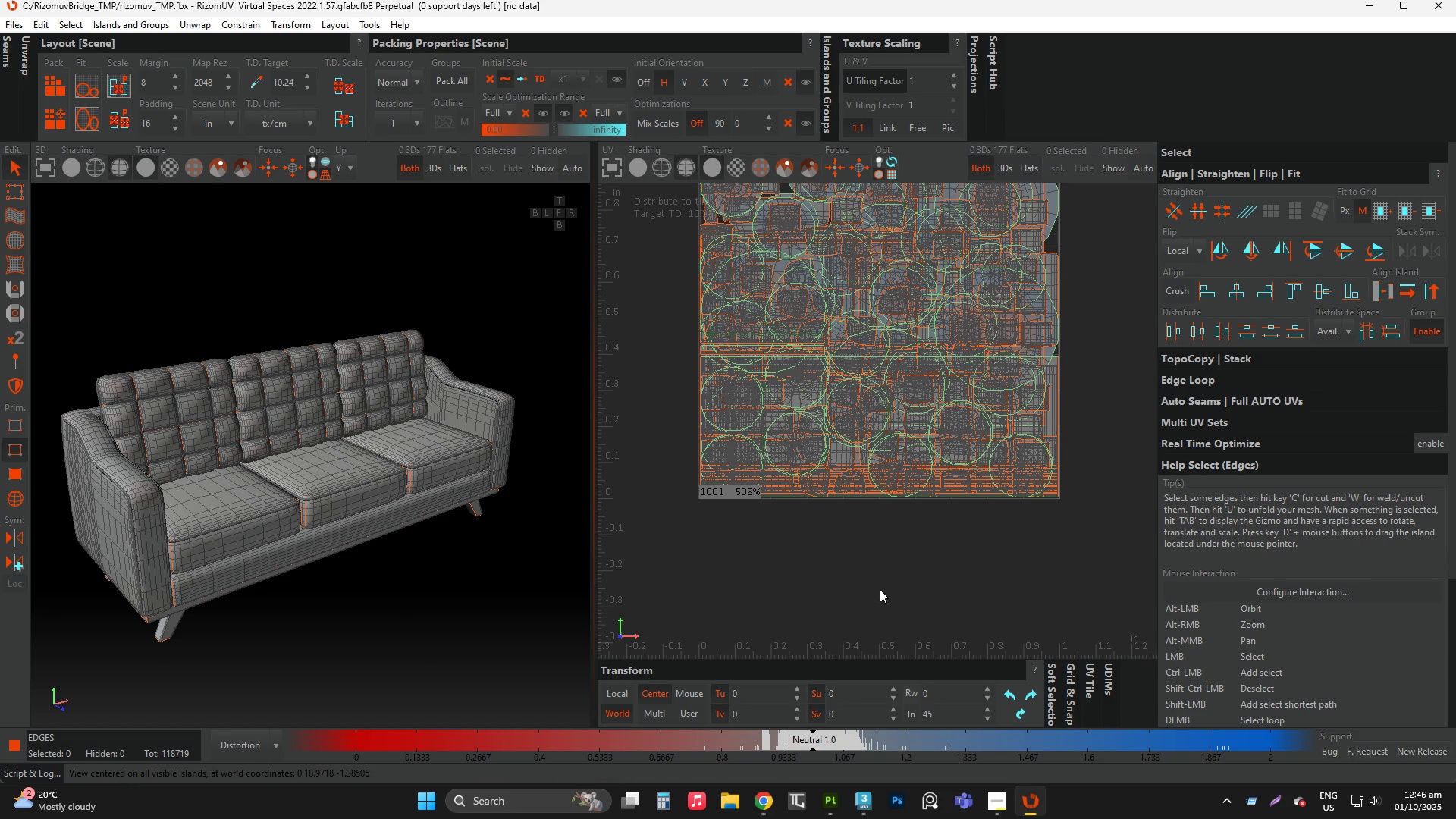 
left_click([880, 589])
 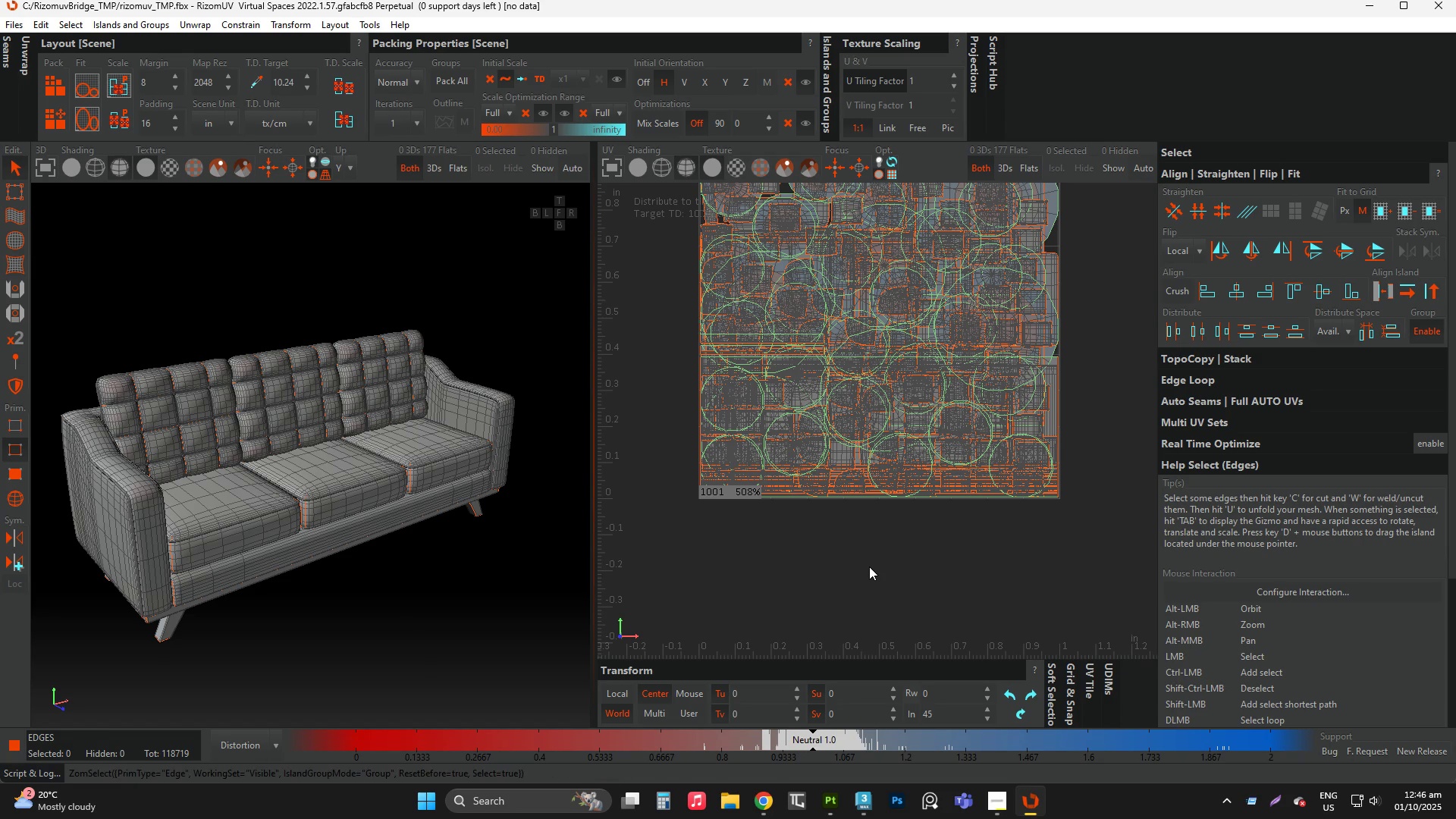 
key(P)
 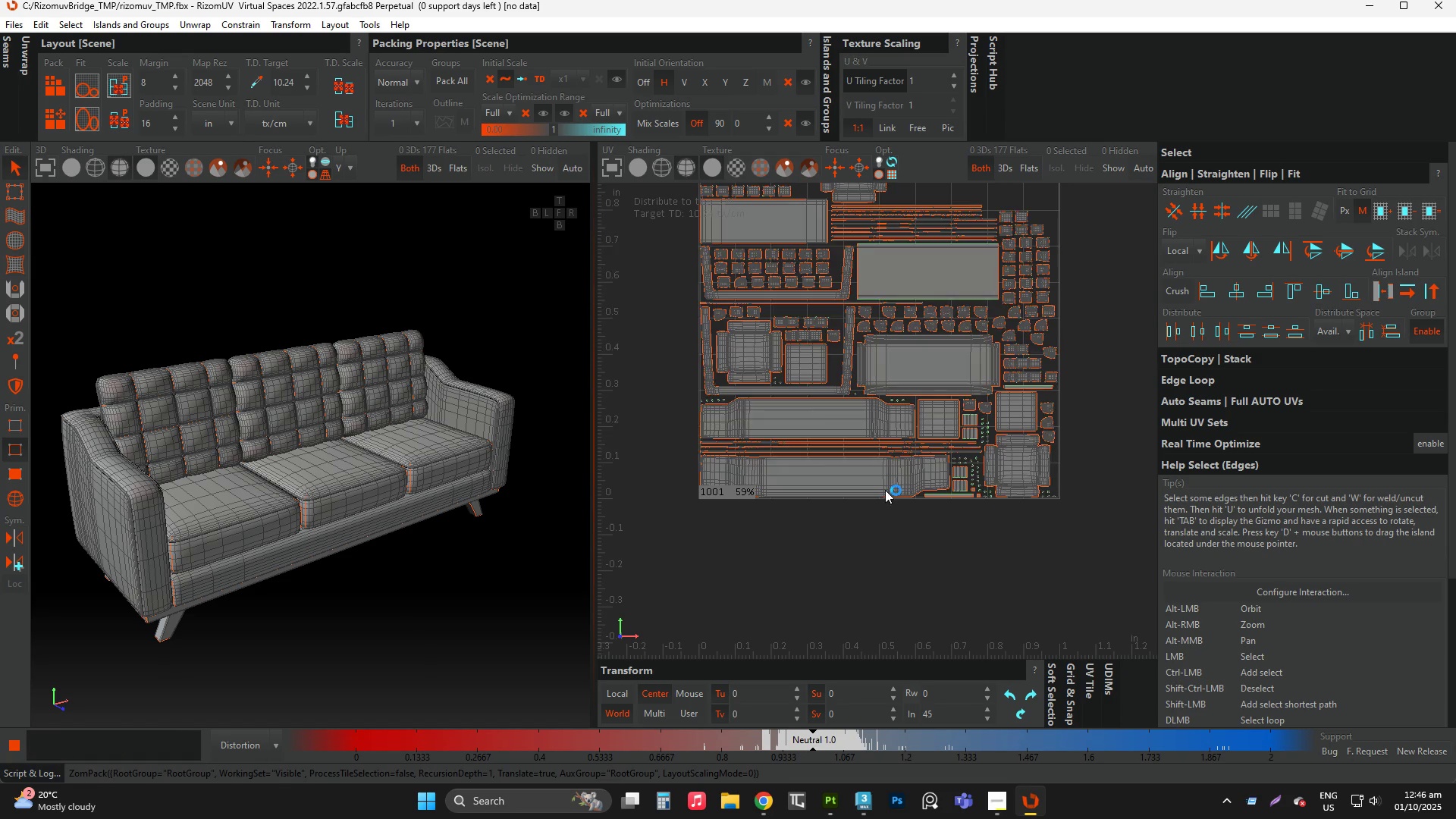 
scroll: coordinate [858, 400], scroll_direction: down, amount: 1.0